 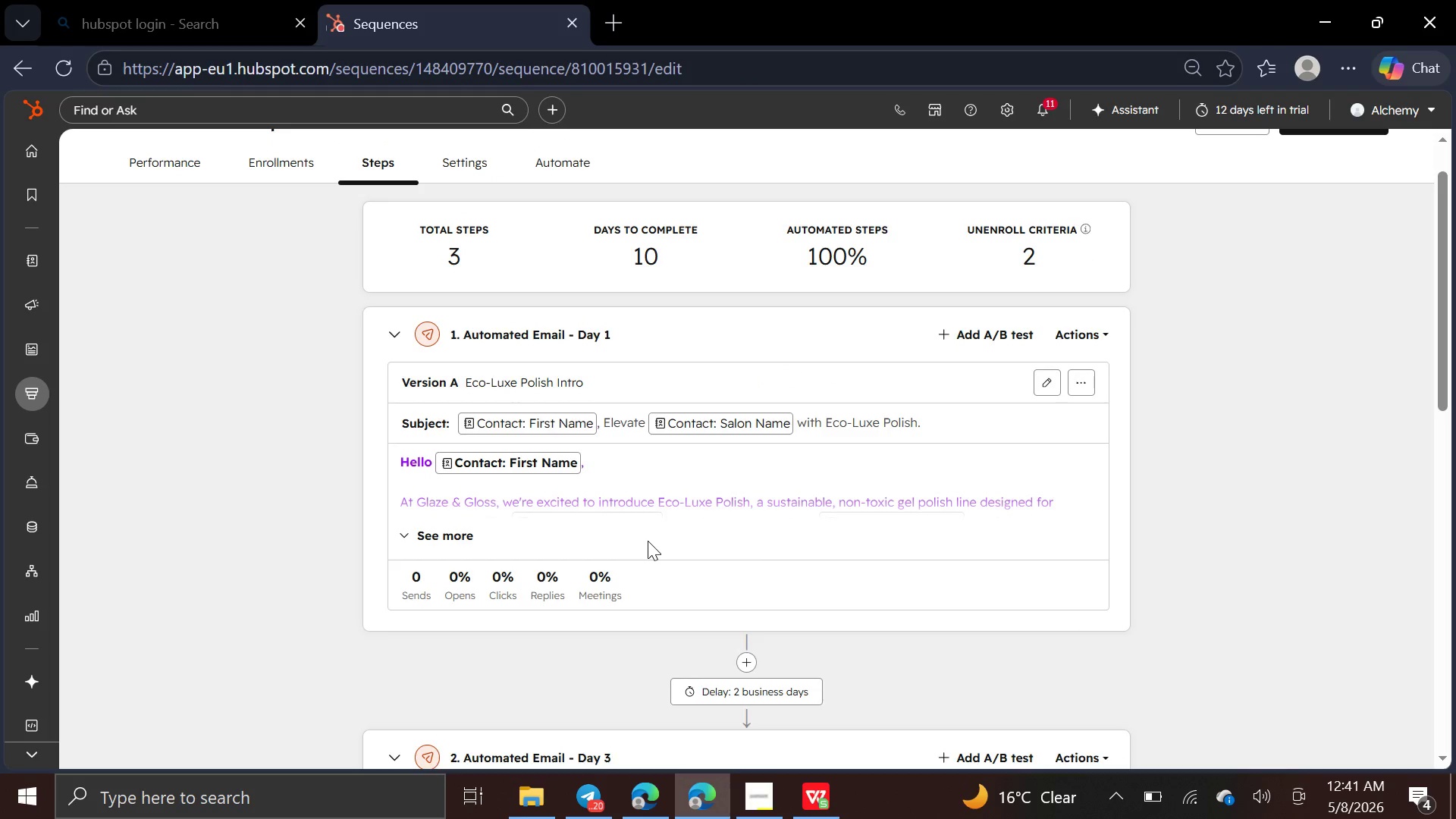 
left_click([1046, 387])
 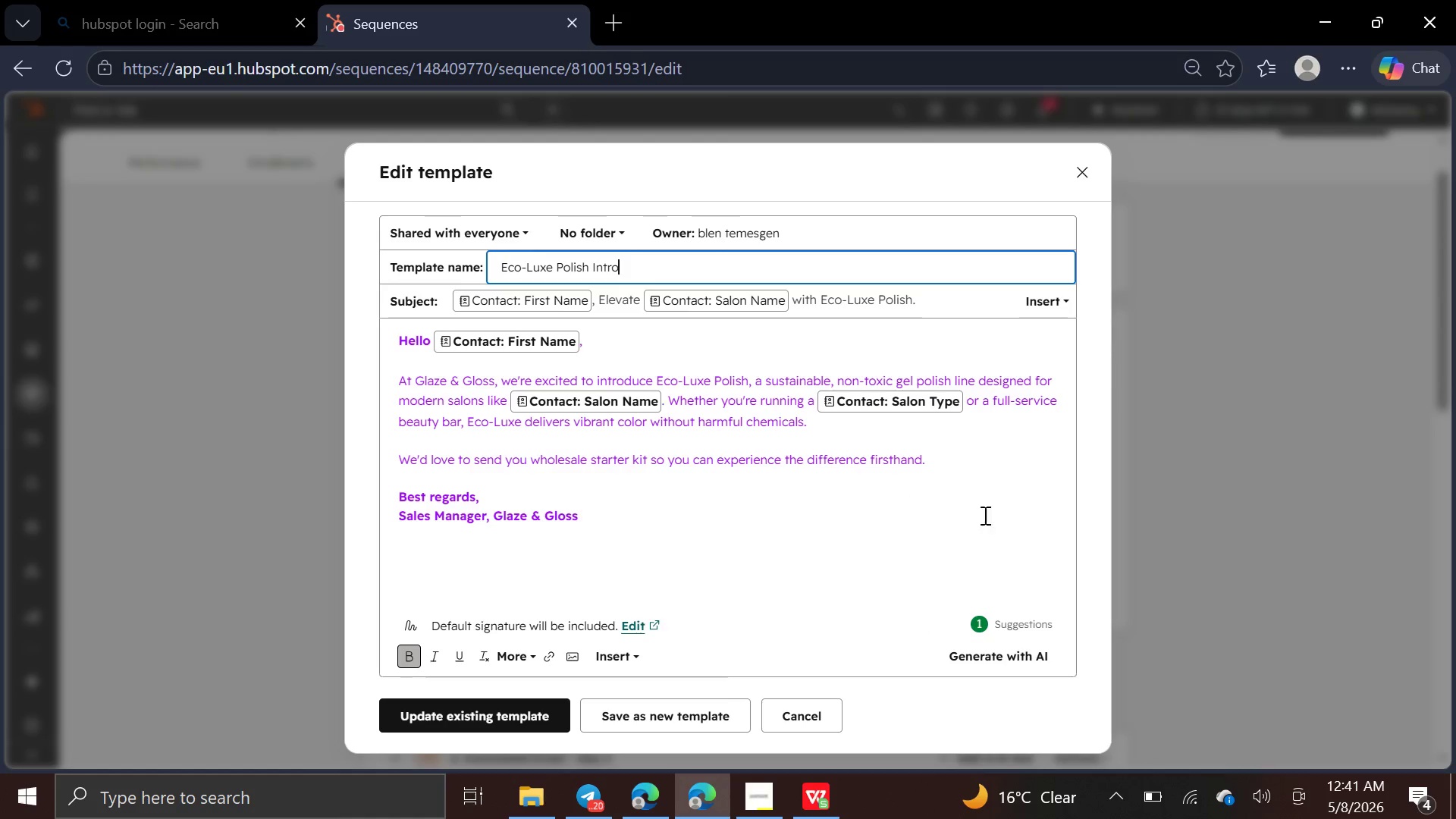 
wait(17.24)
 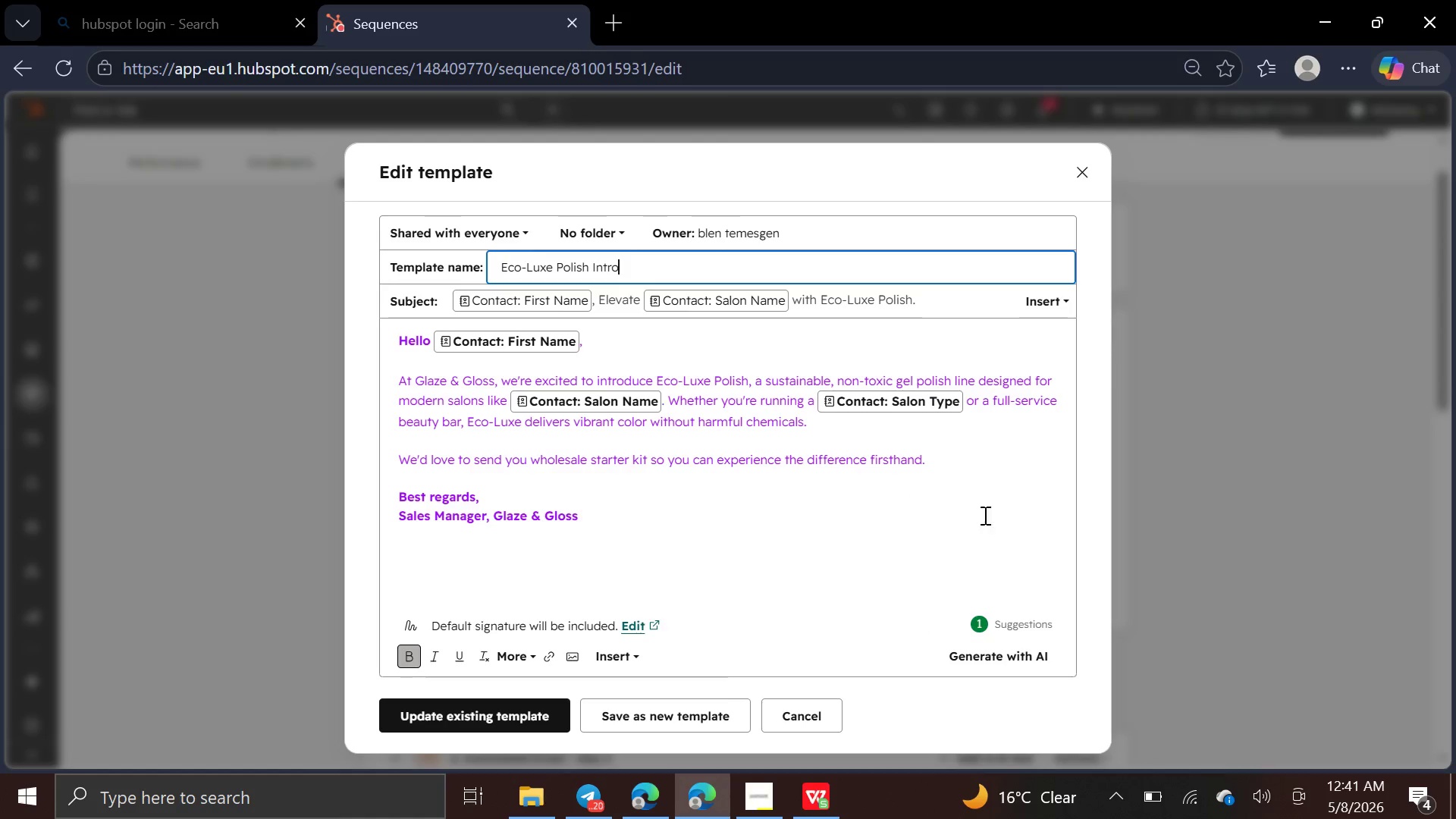 
left_click([1098, 468])
 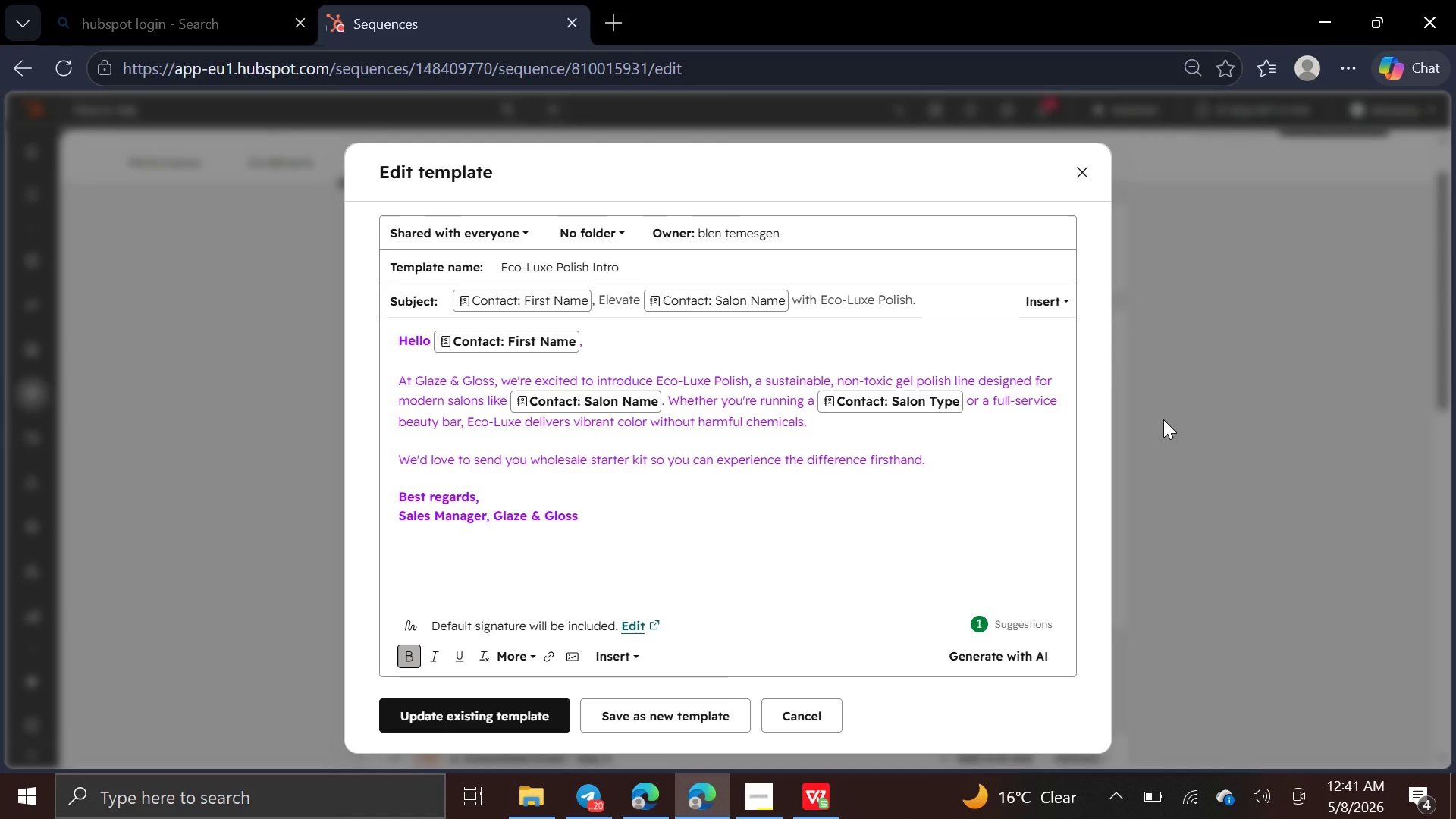 
left_click([1163, 419])
 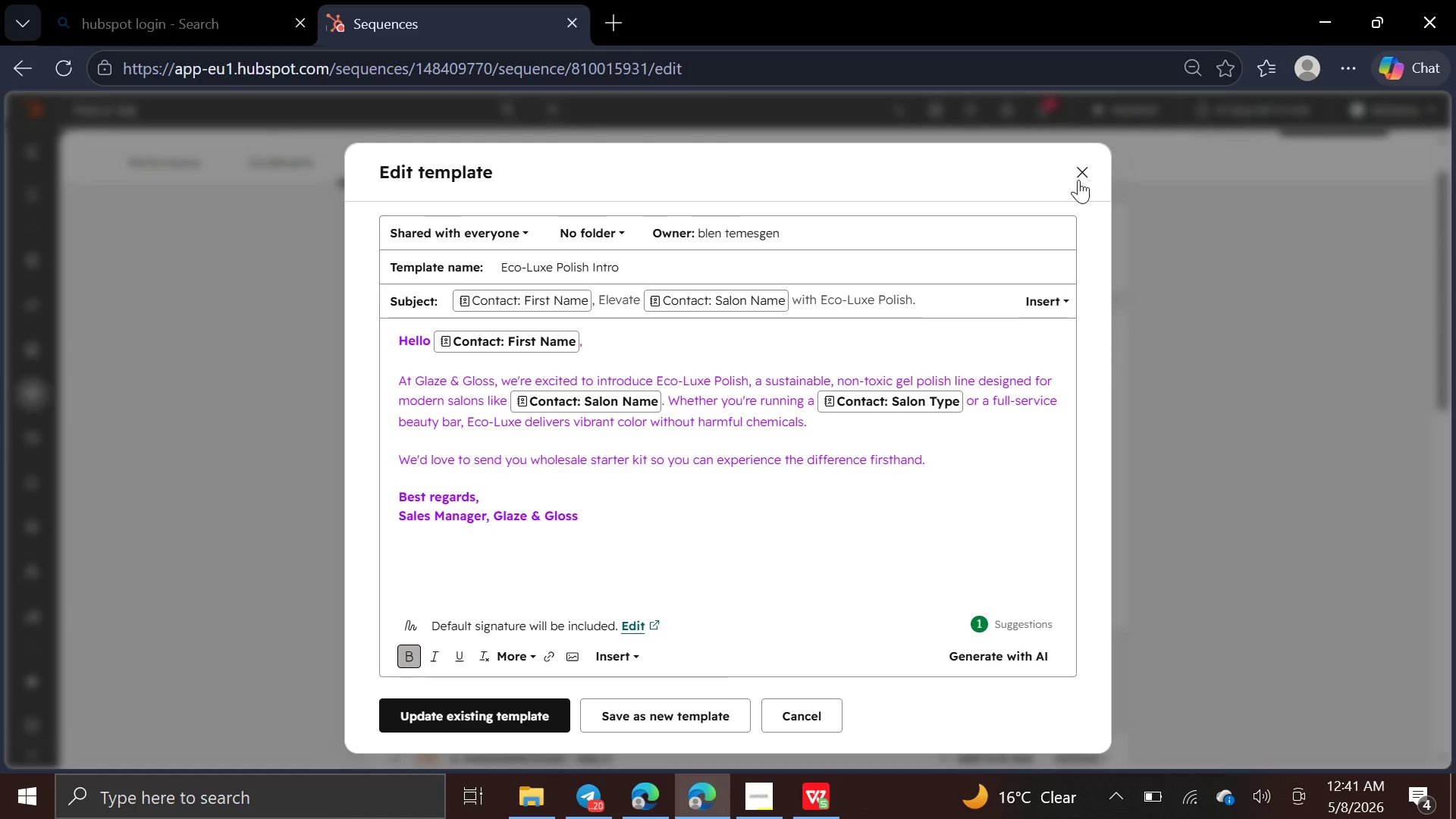 
left_click([1080, 175])
 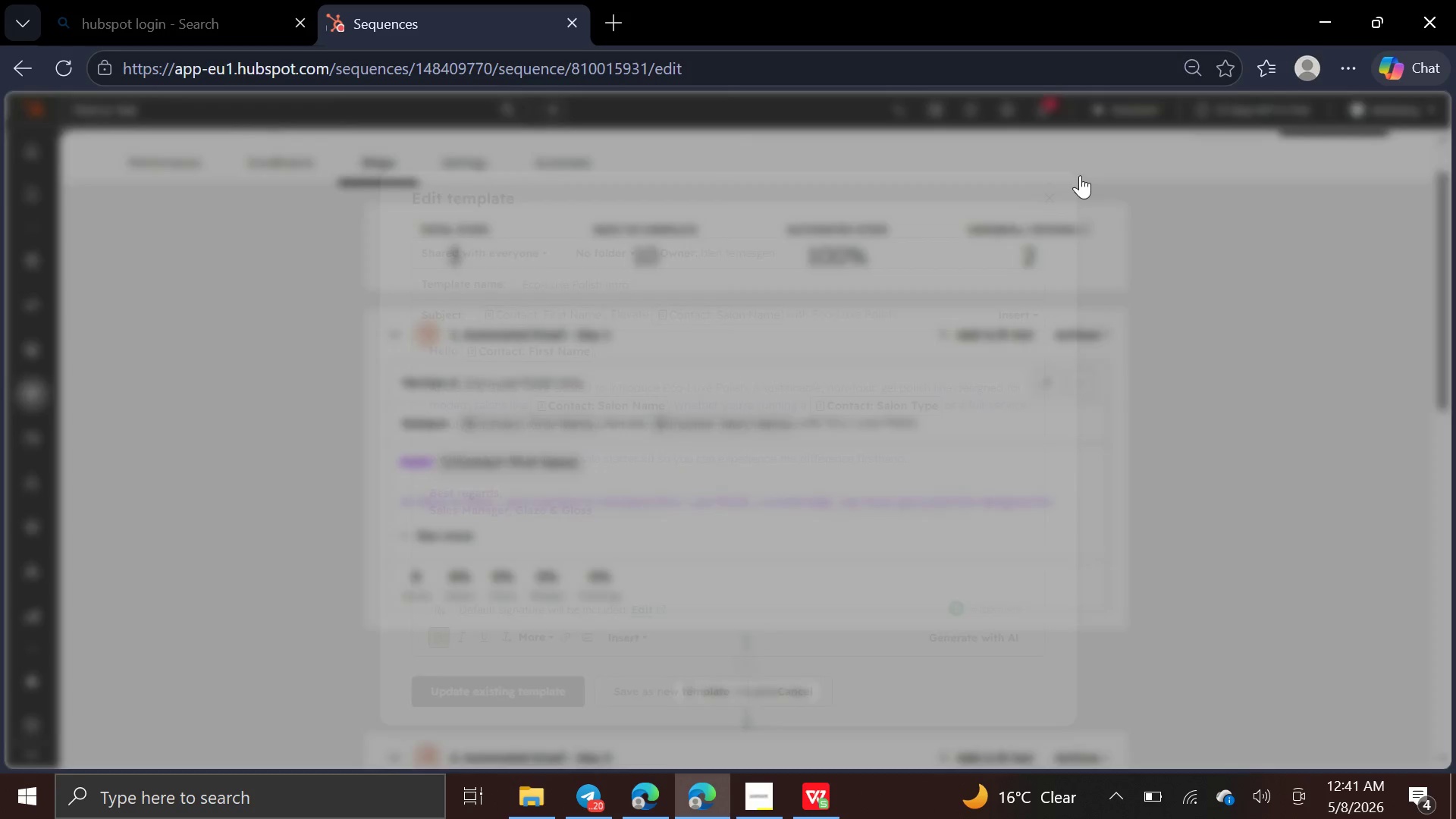 
mouse_move([866, 462])
 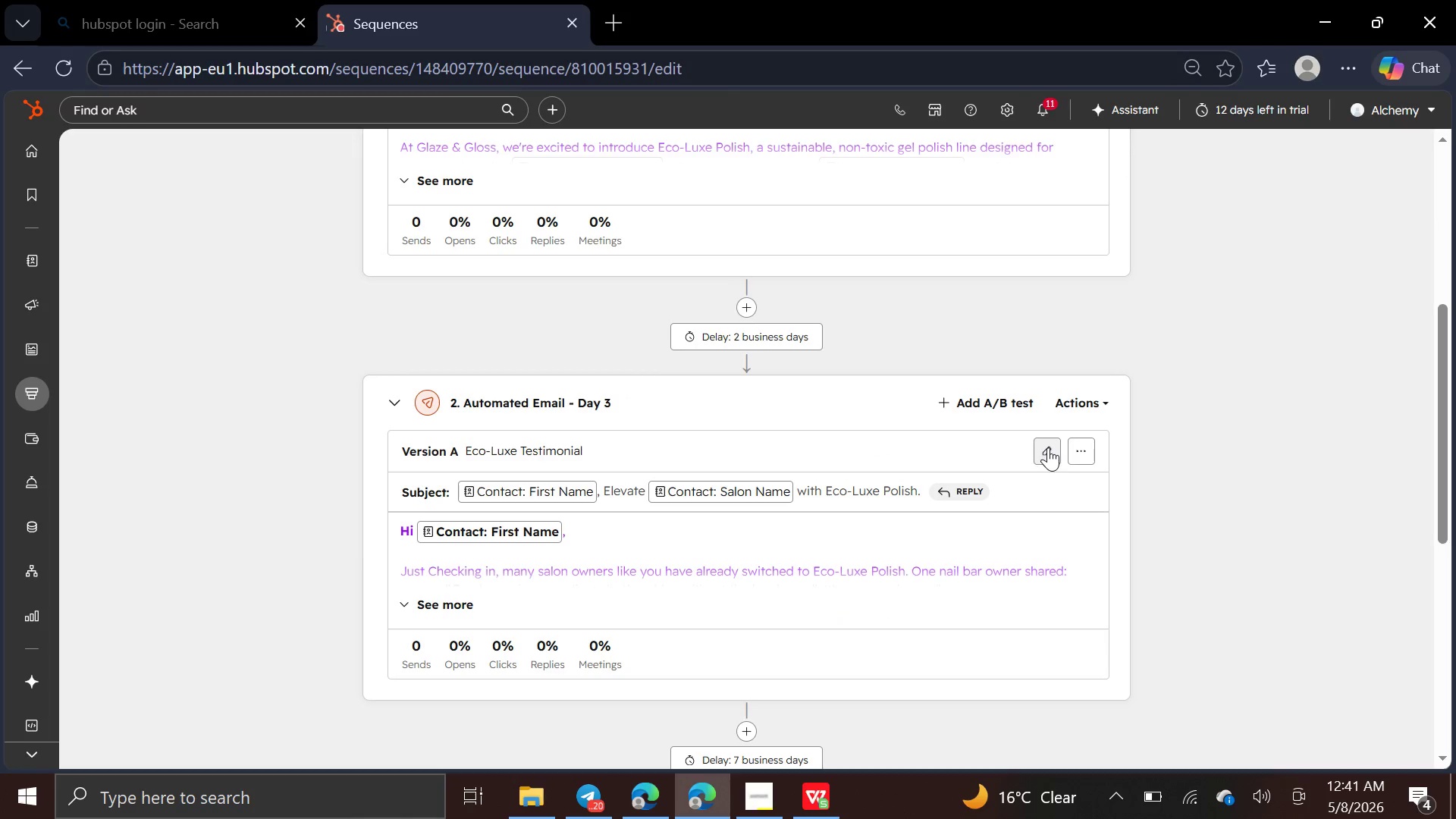 
left_click([1049, 447])
 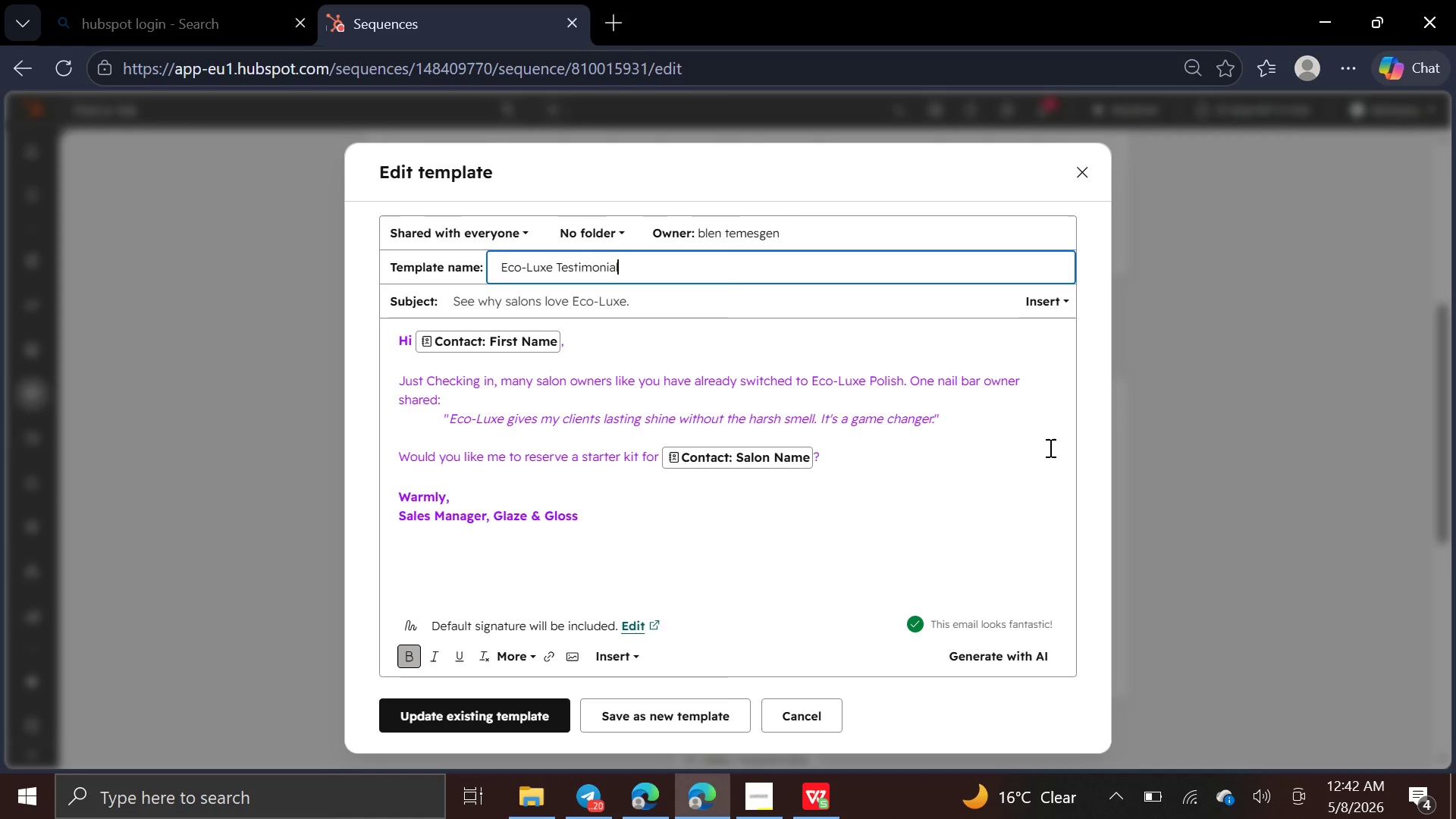 
wait(30.95)
 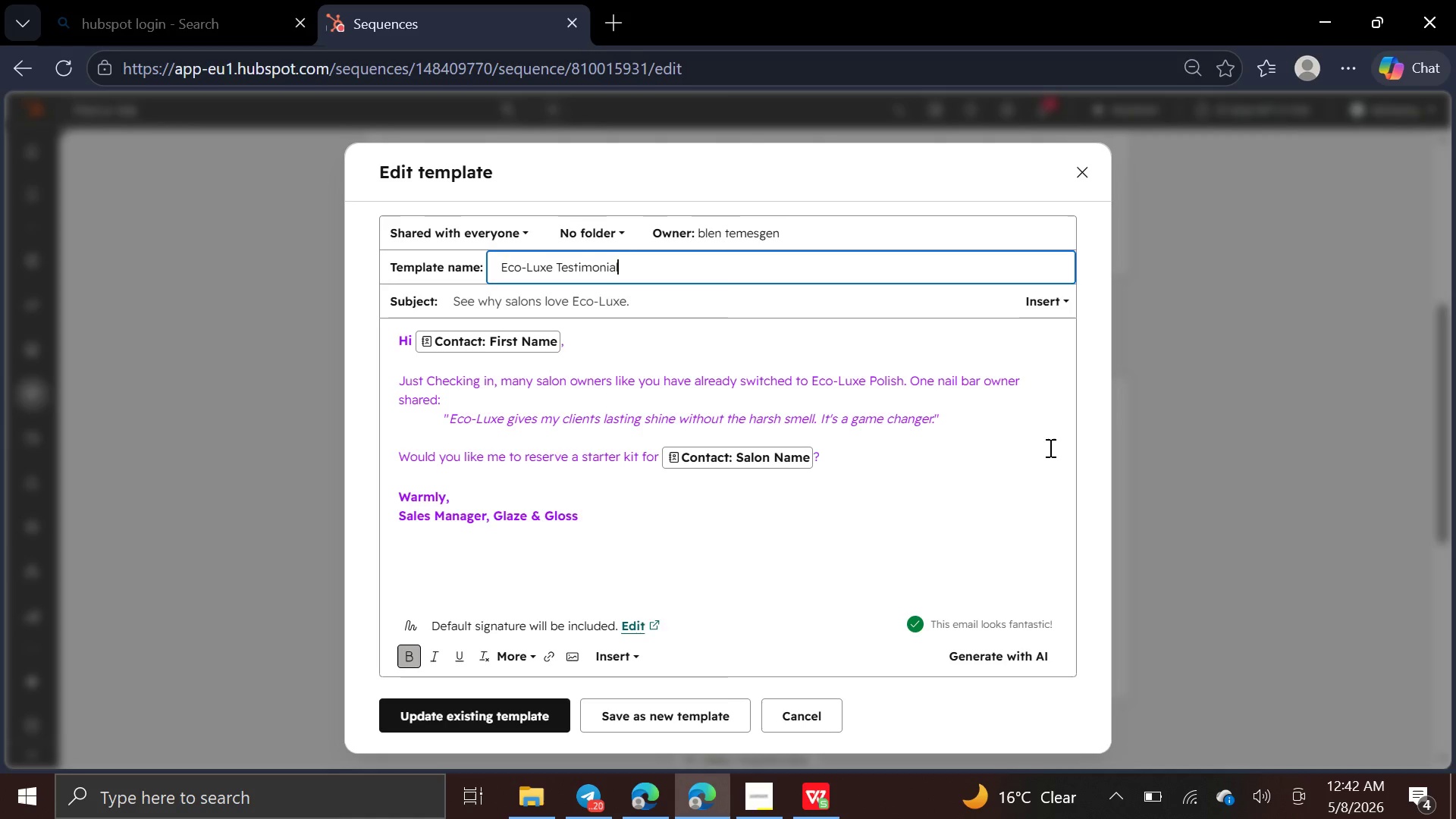 
left_click([1261, 361])
 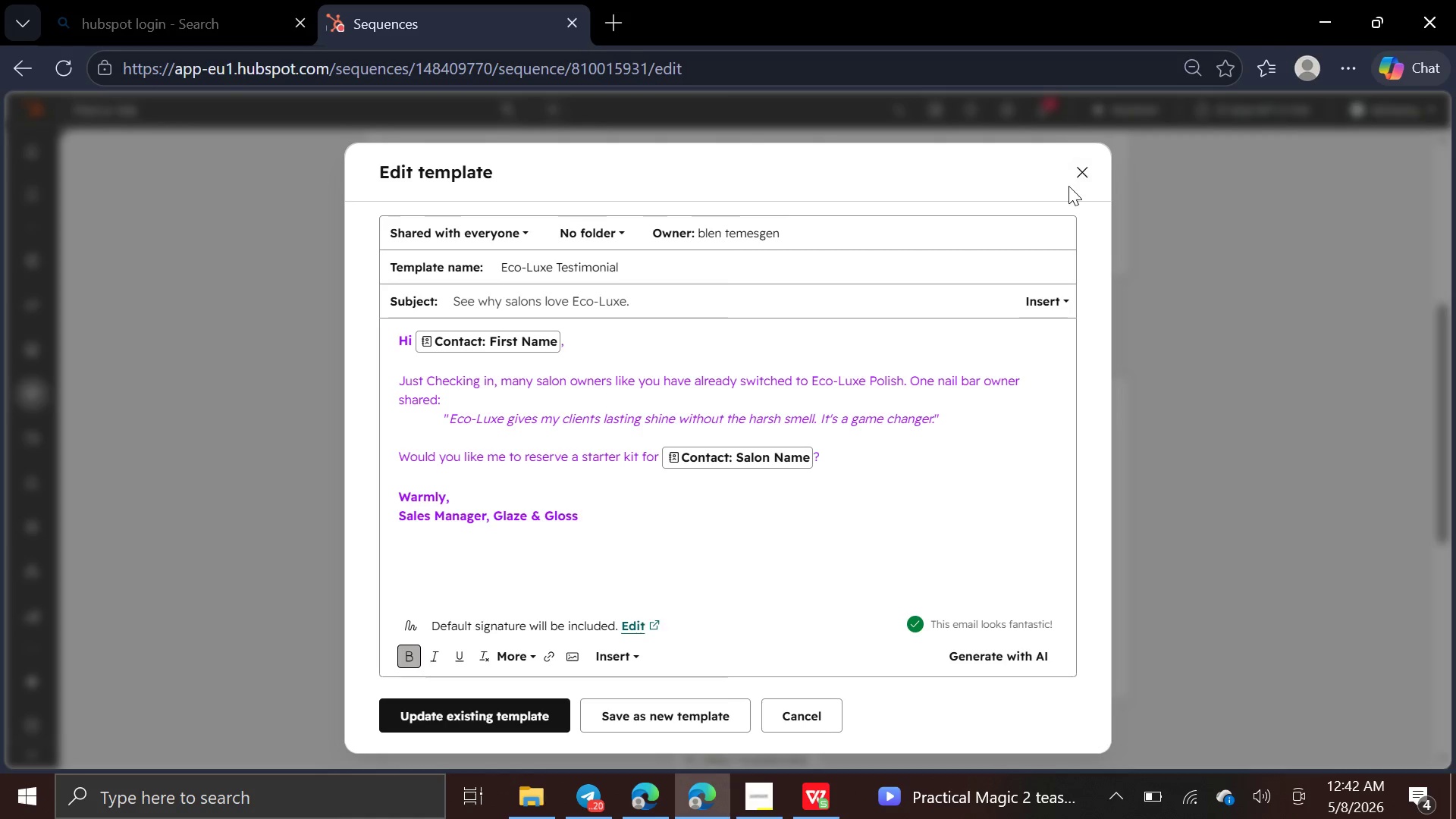 
left_click([1070, 183])
 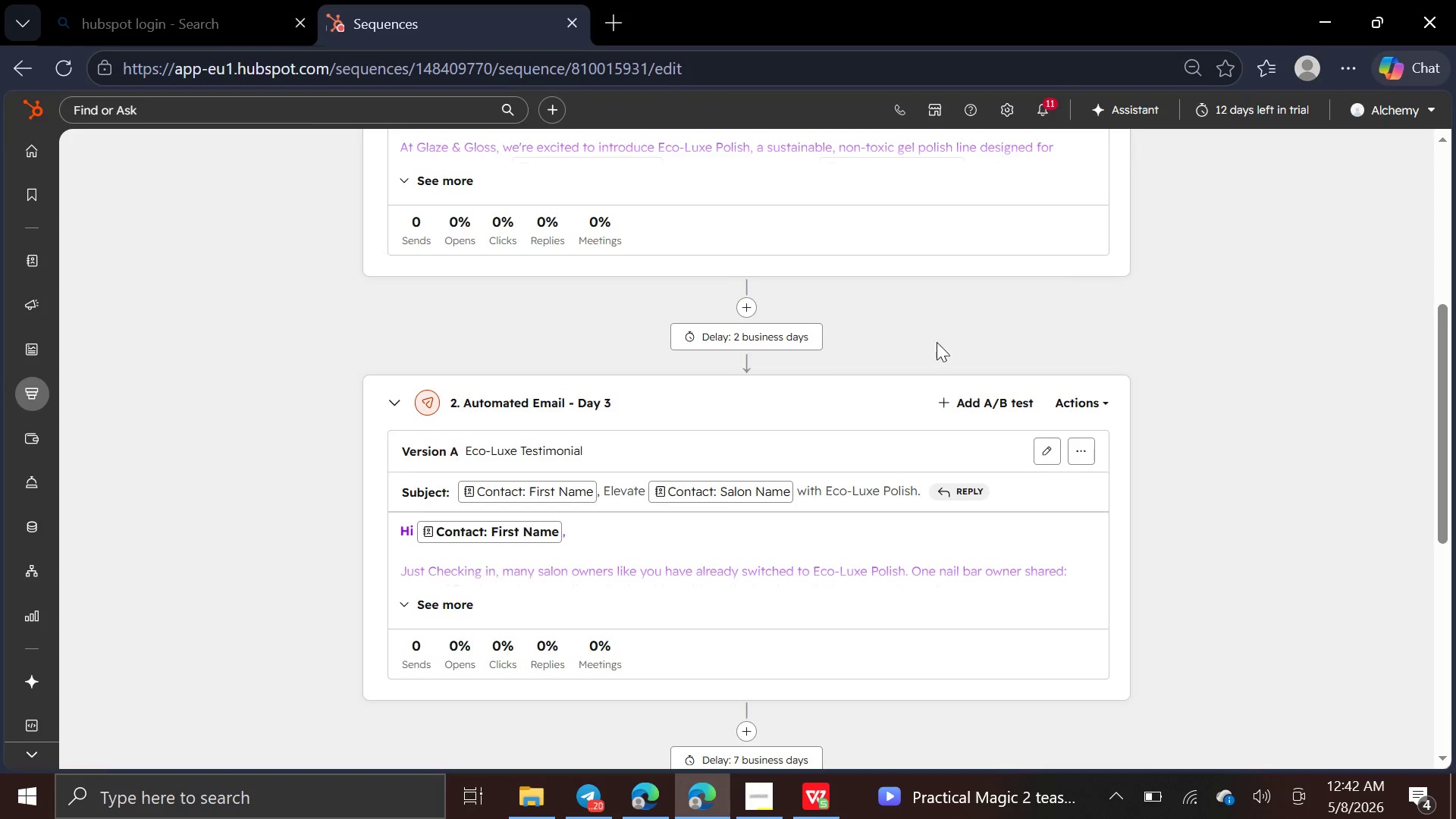 
mouse_move([838, 604])
 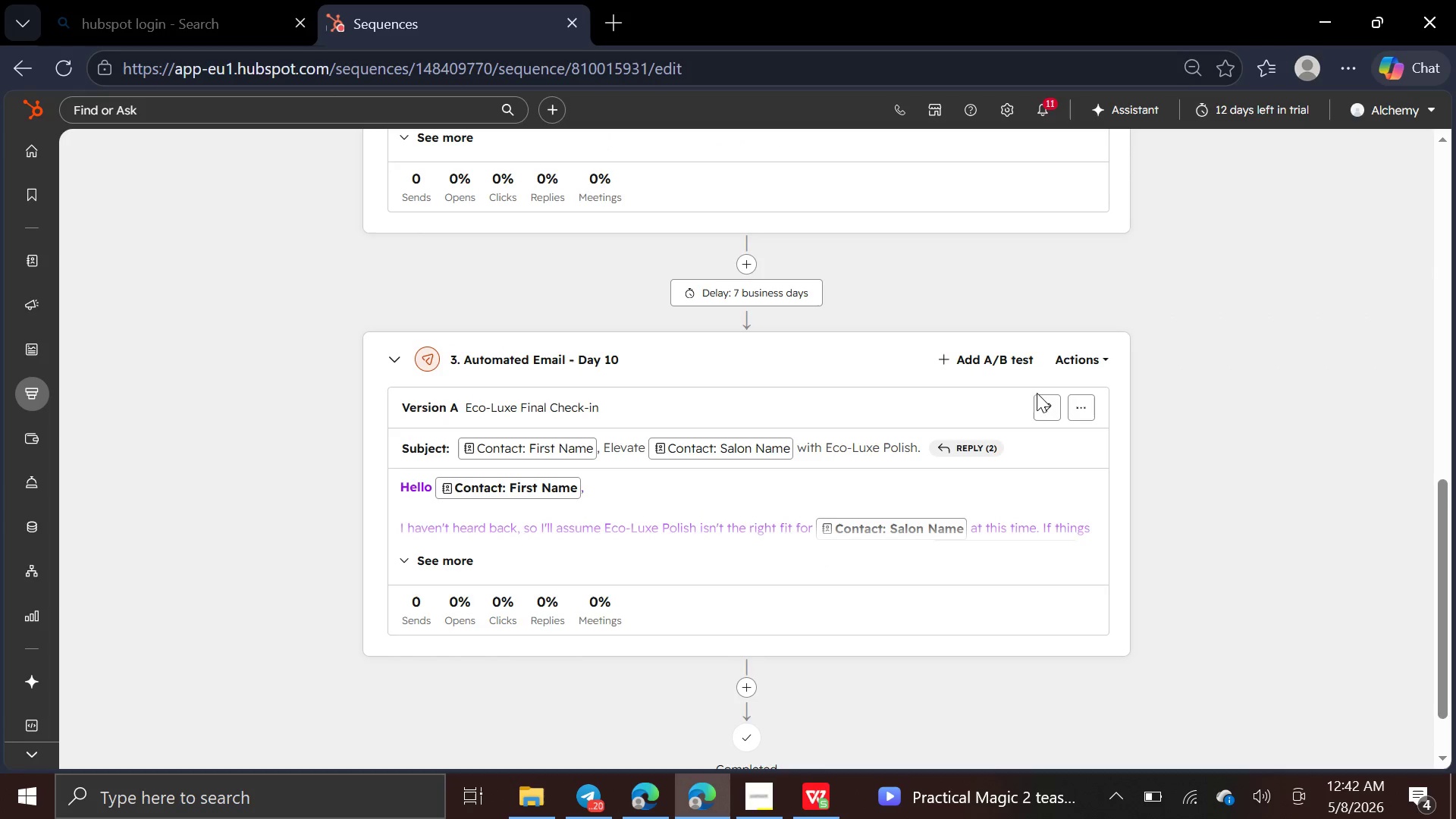 